 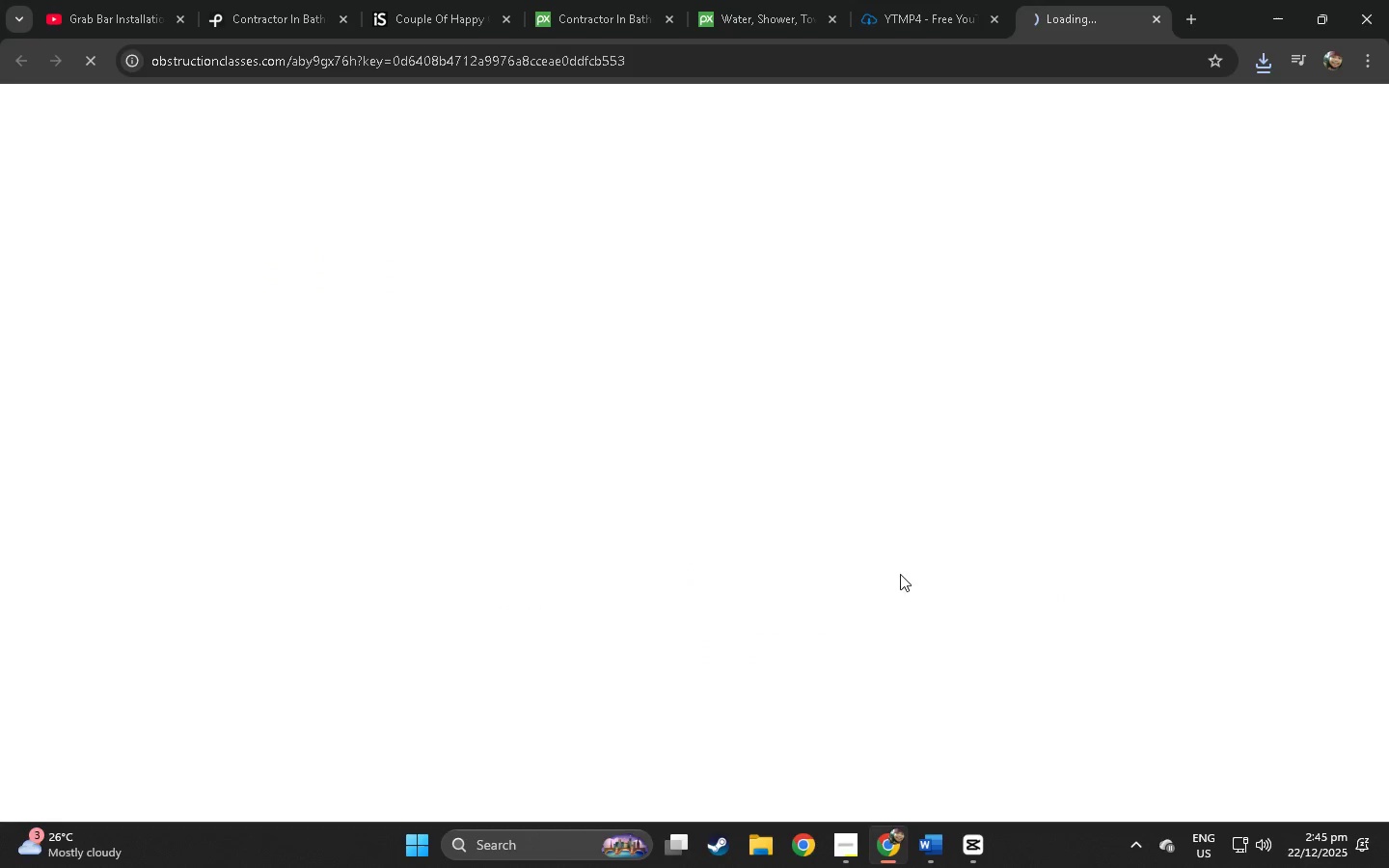 
left_click([1157, 16])
 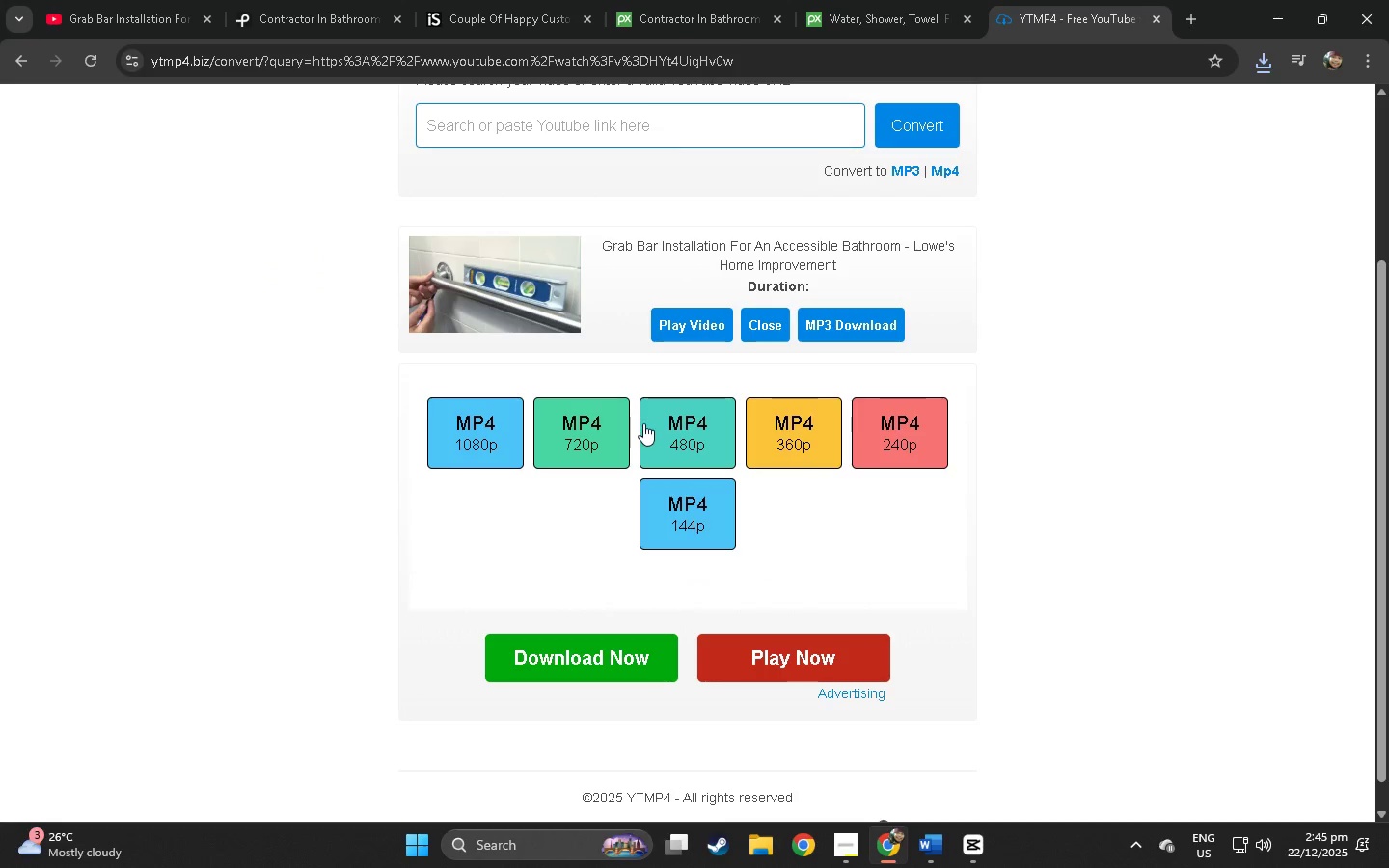 
left_click([617, 432])
 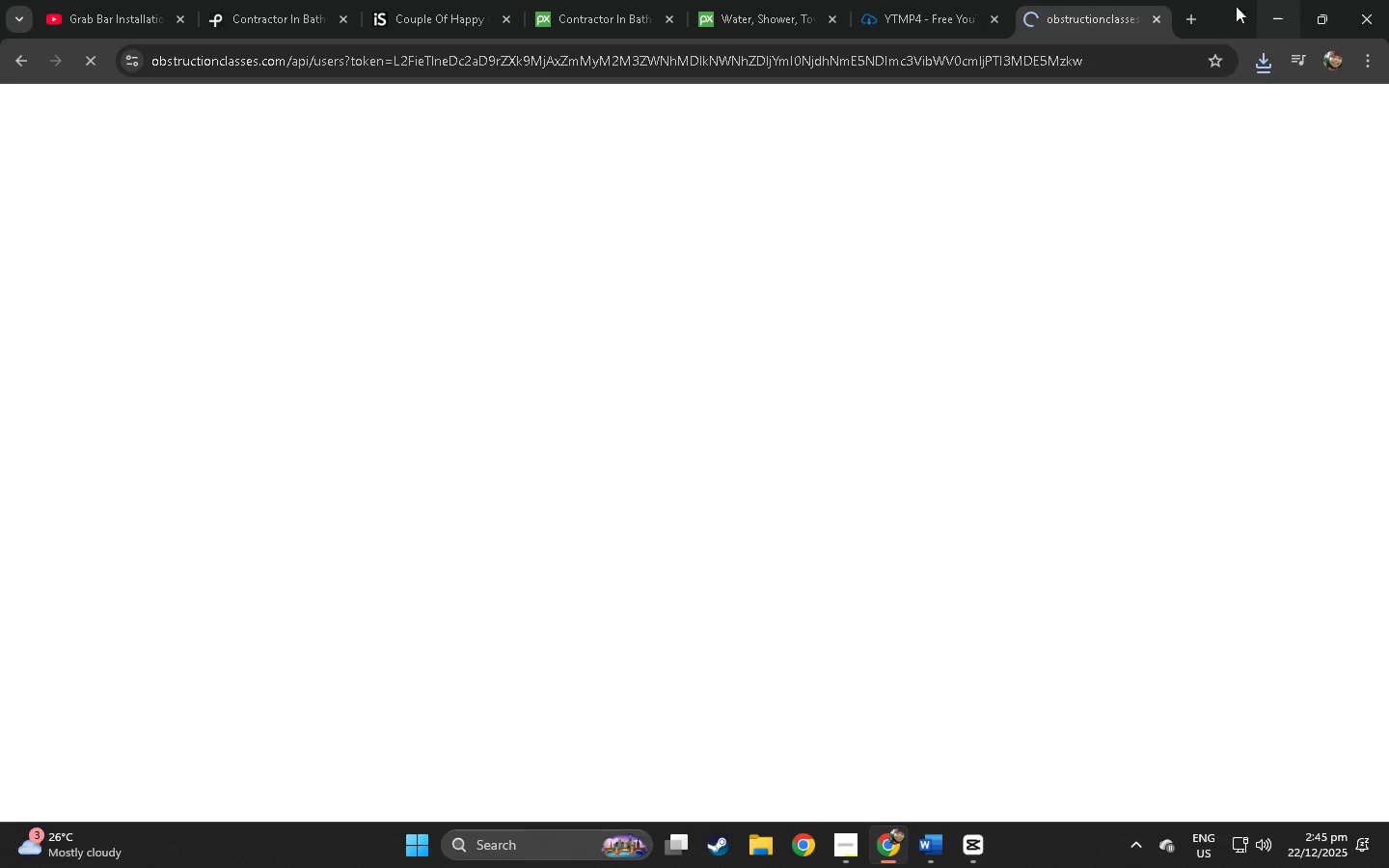 
left_click([1160, 14])
 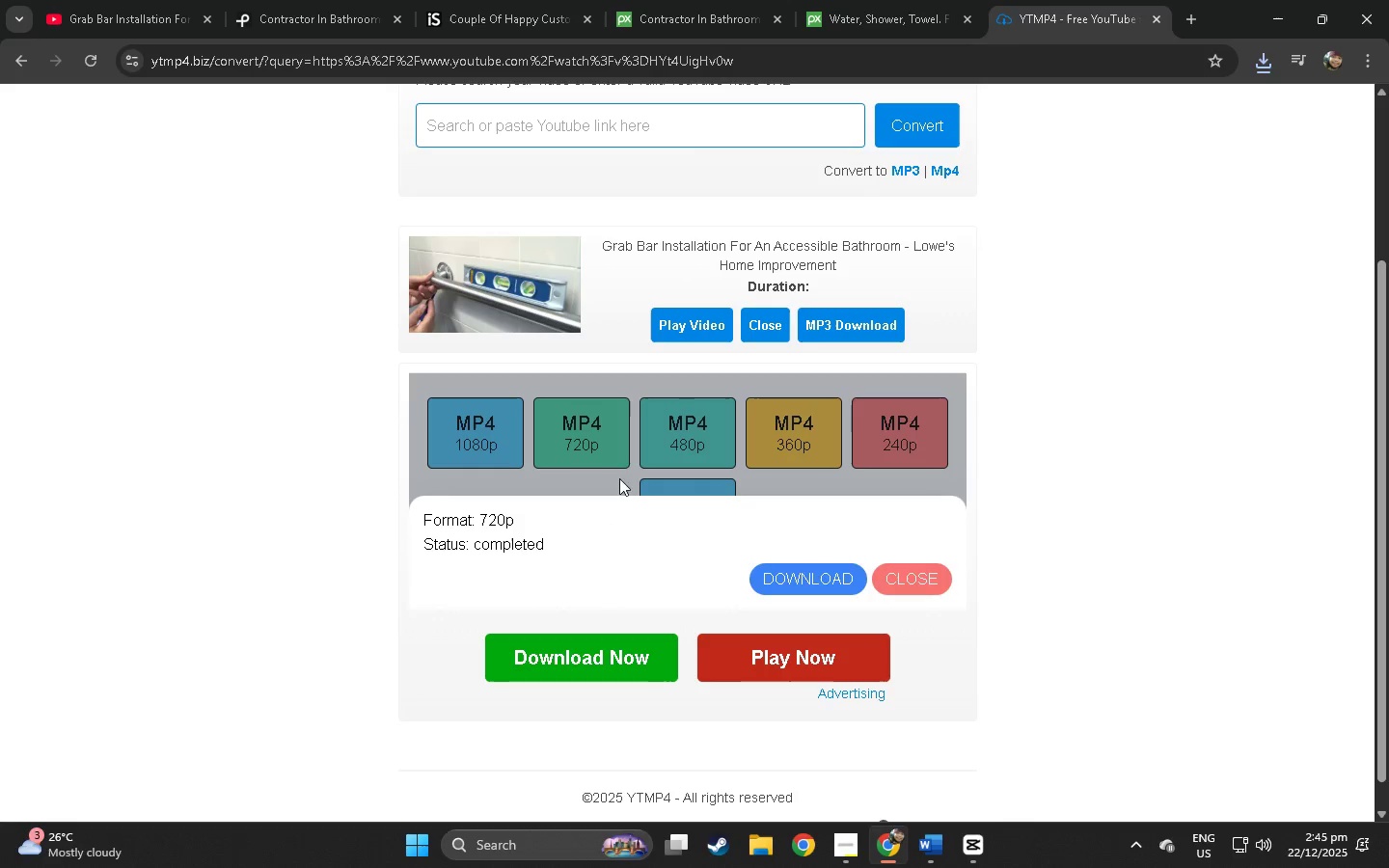 
left_click([619, 447])
 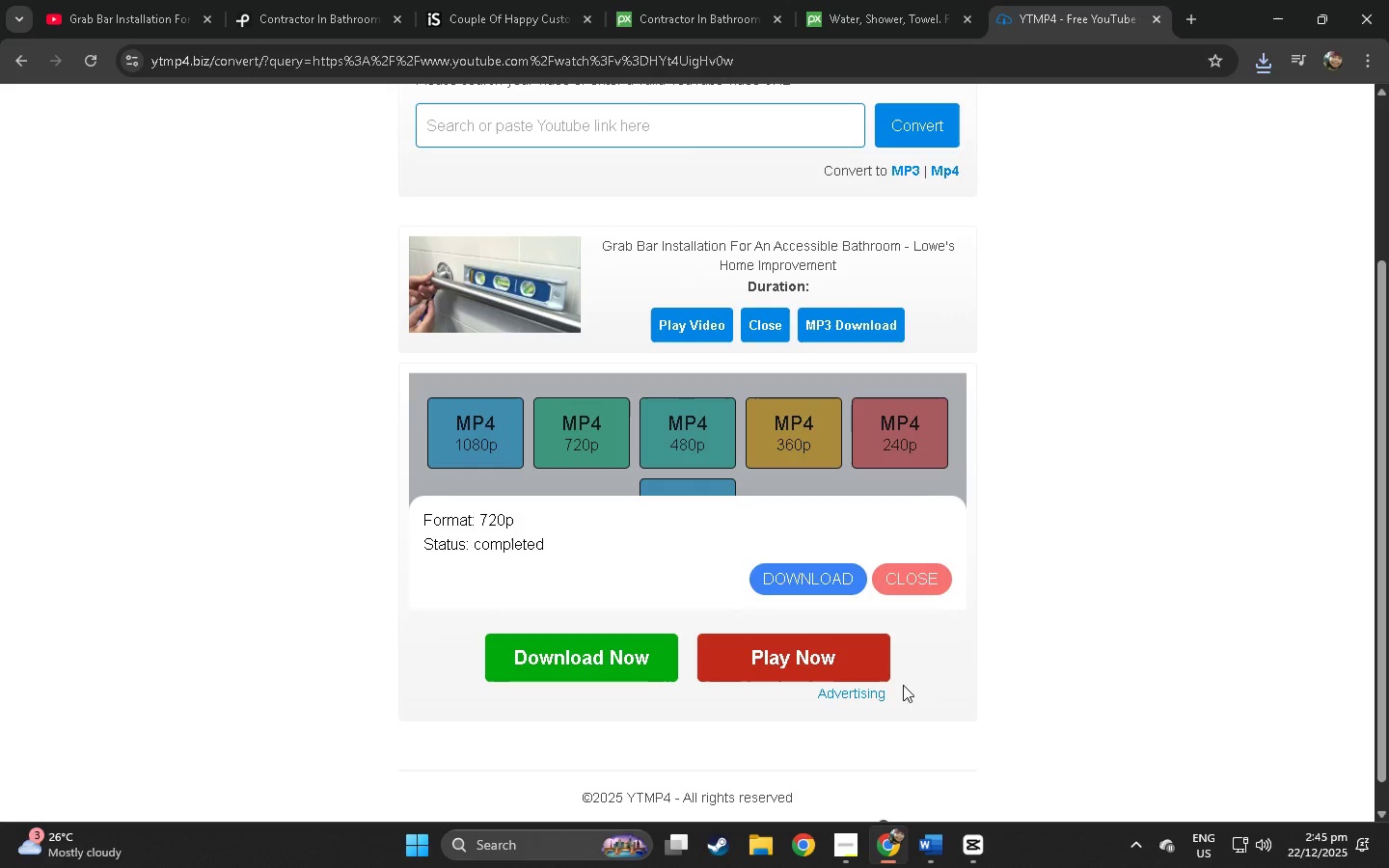 
left_click([931, 580])
 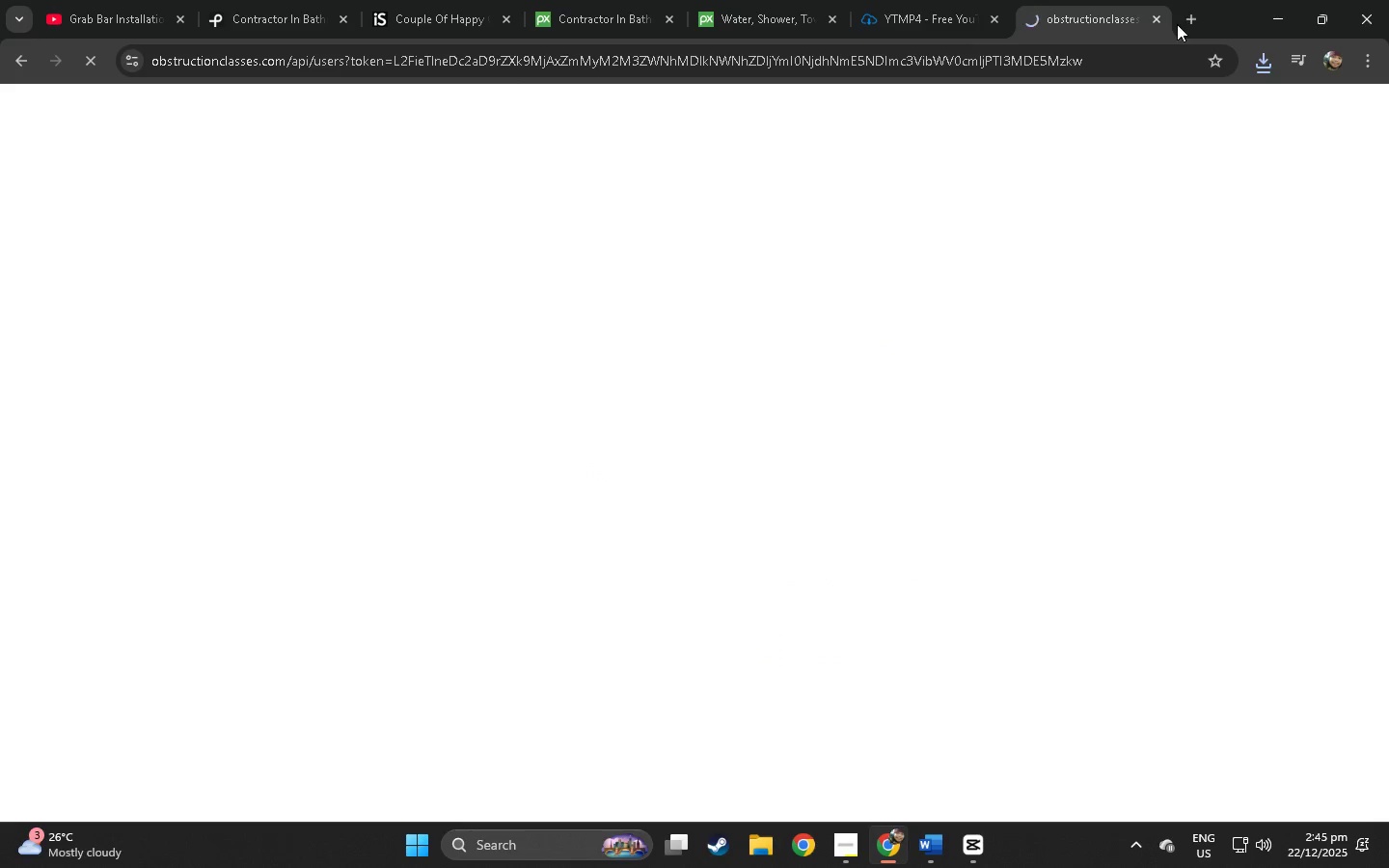 
left_click([1155, 23])
 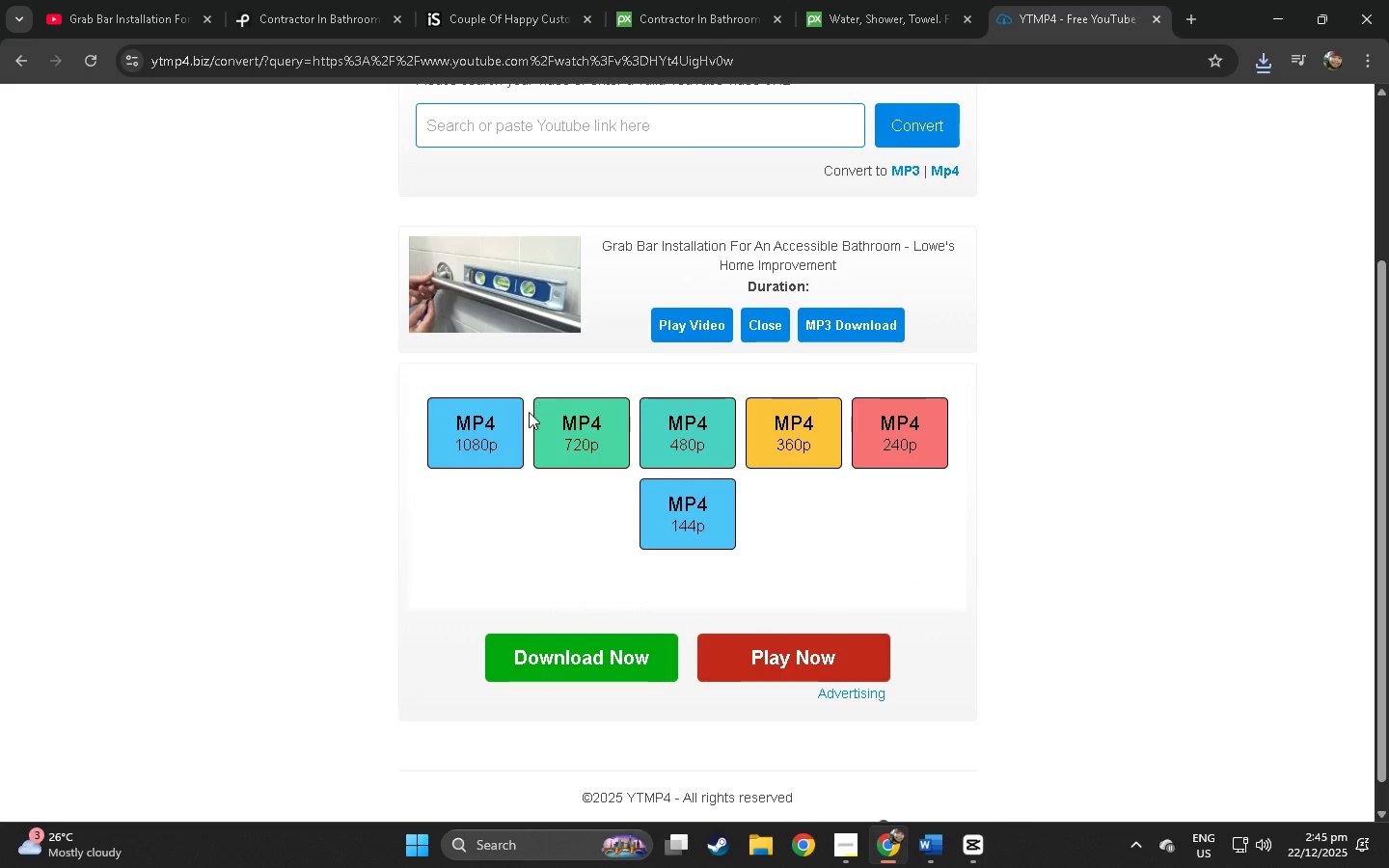 
left_click([506, 427])
 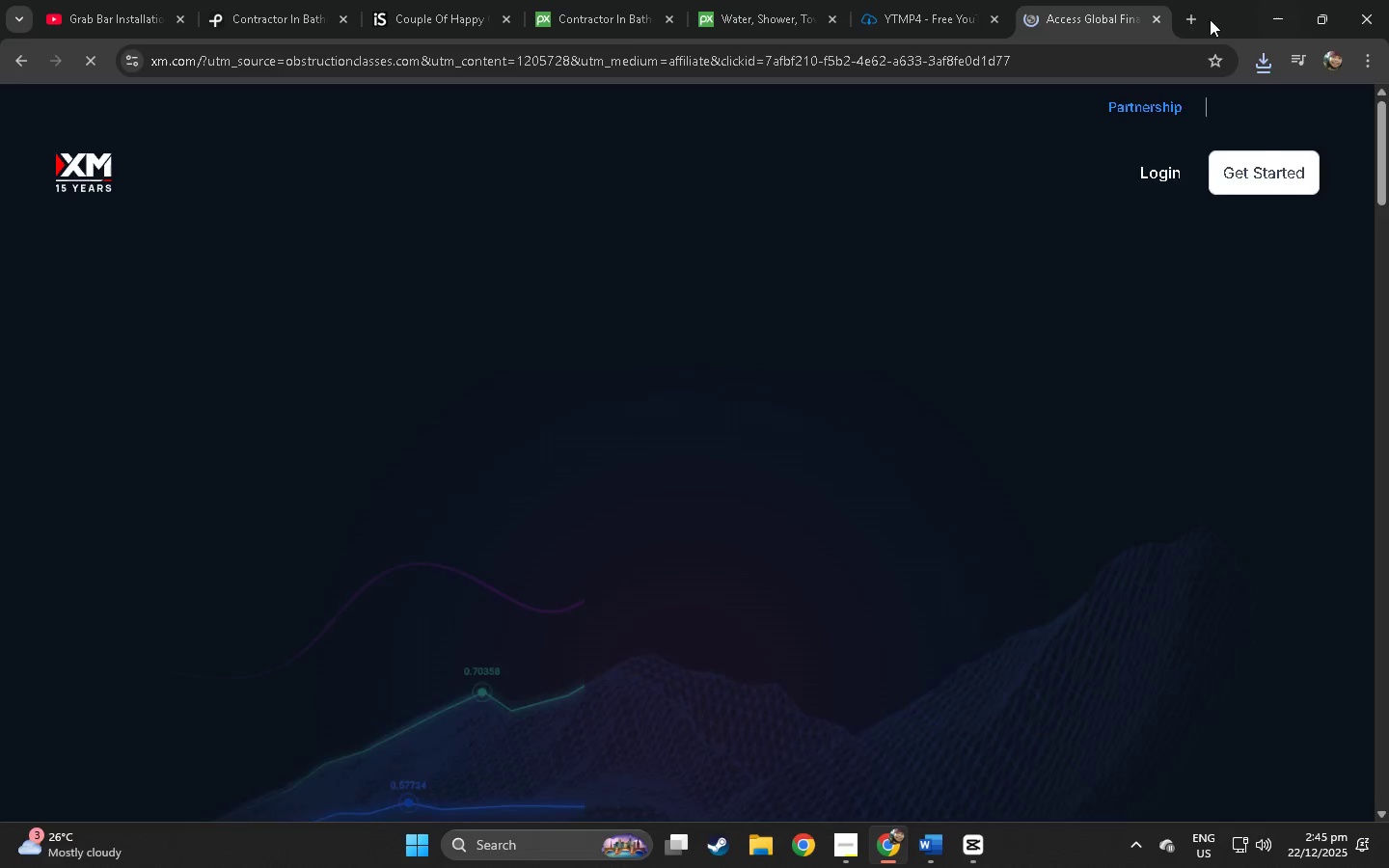 
key(Control+W)
 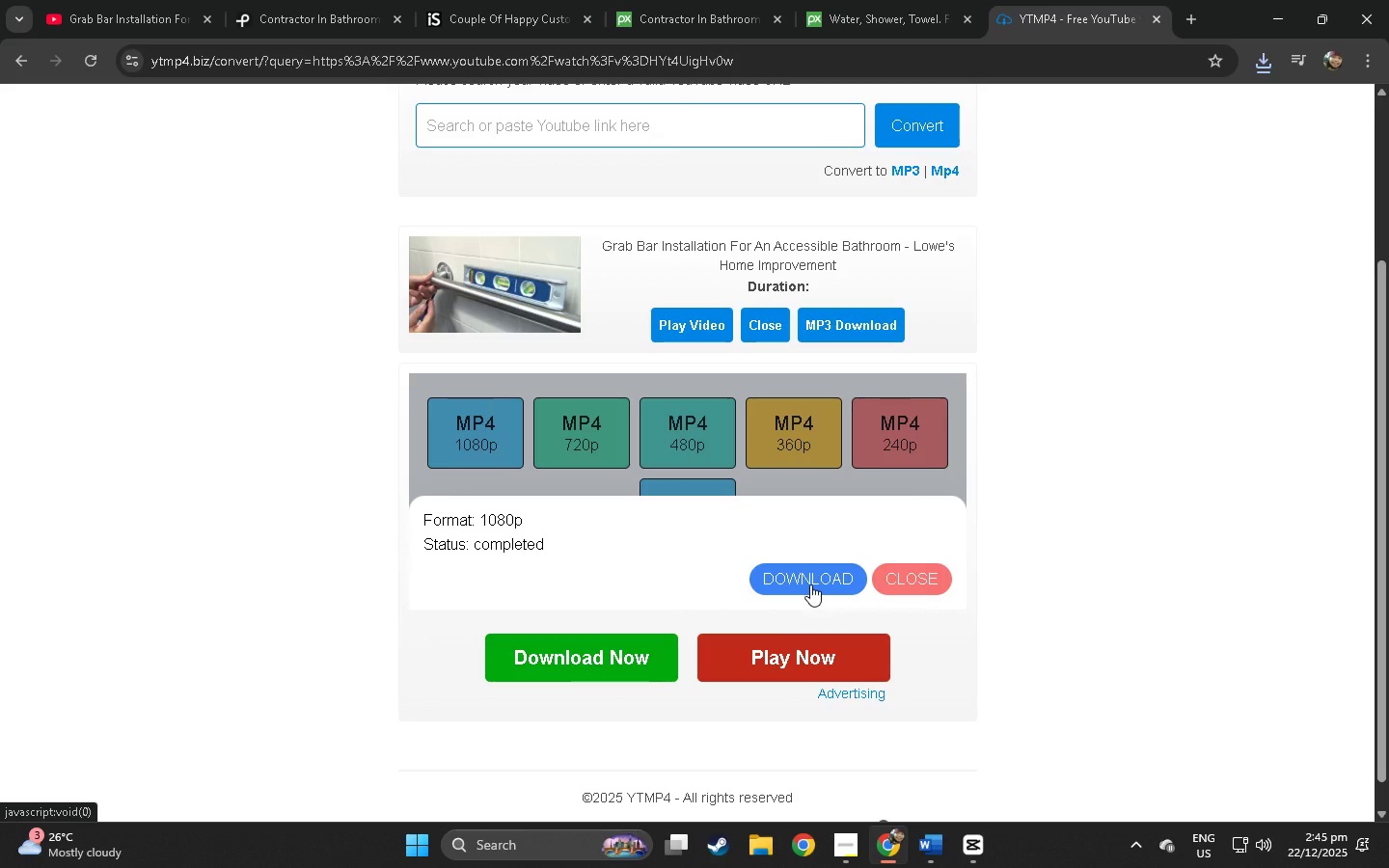 
left_click([810, 584])
 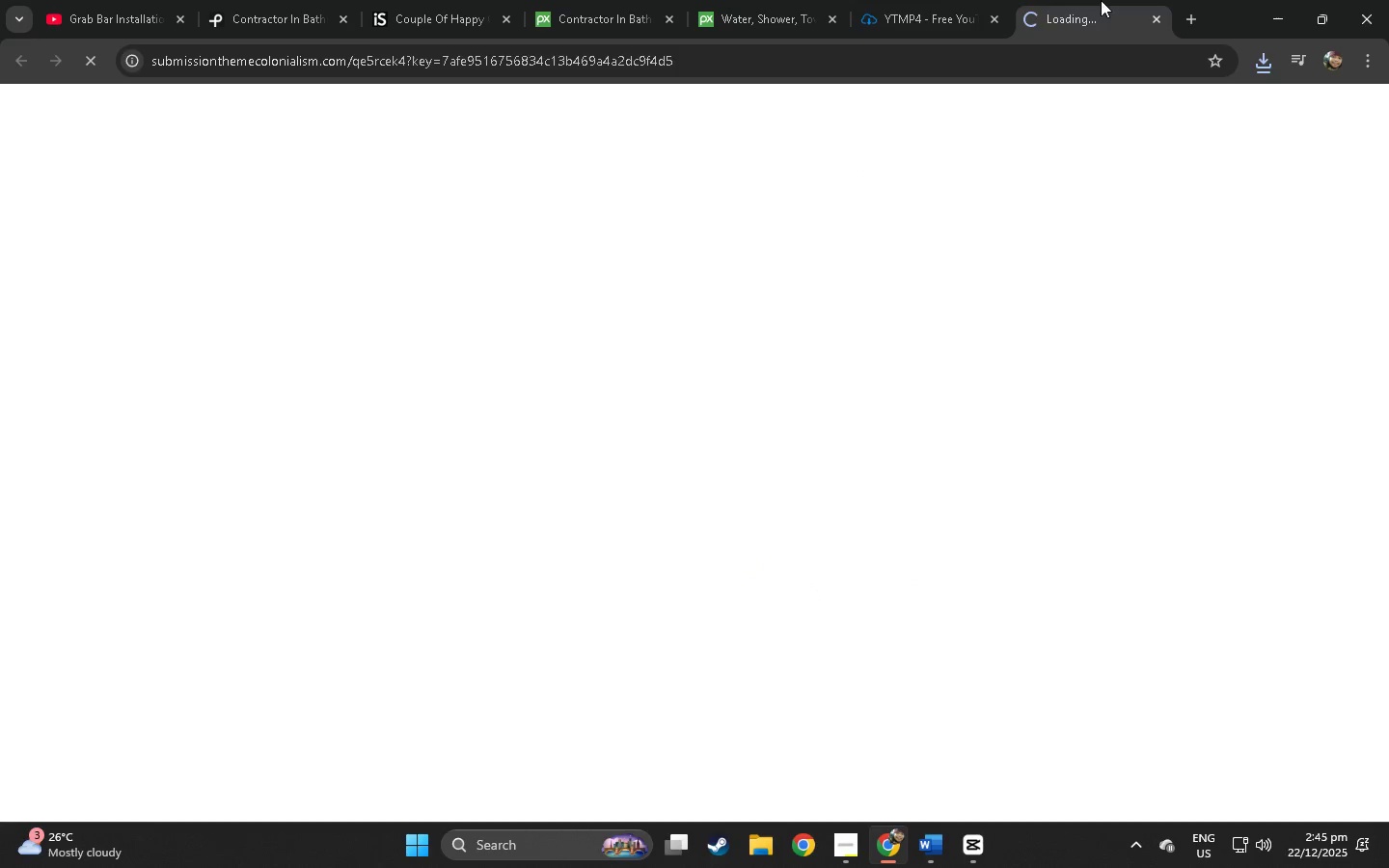 
key(Control+W)
 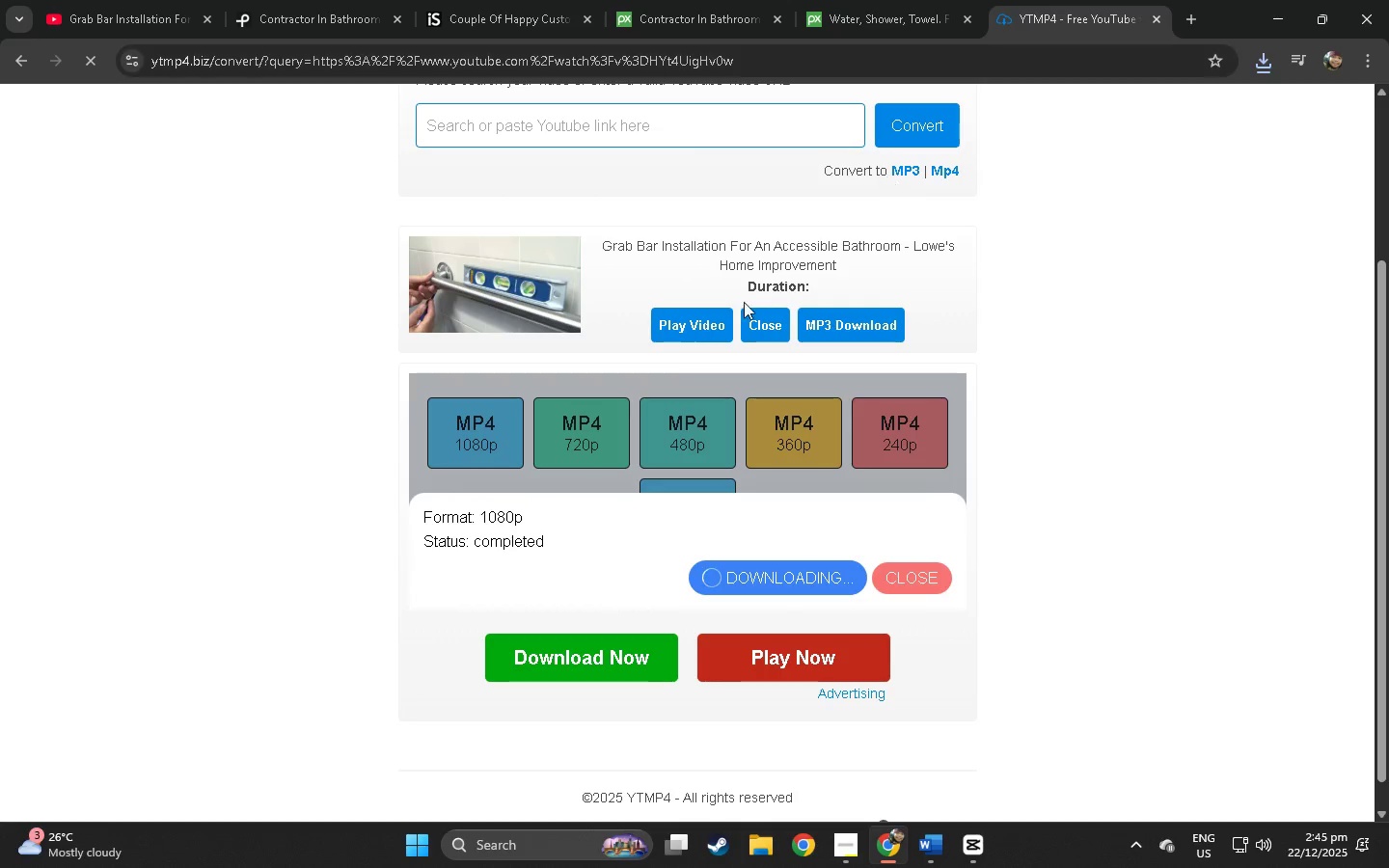 
key(Alt+AltLeft)
 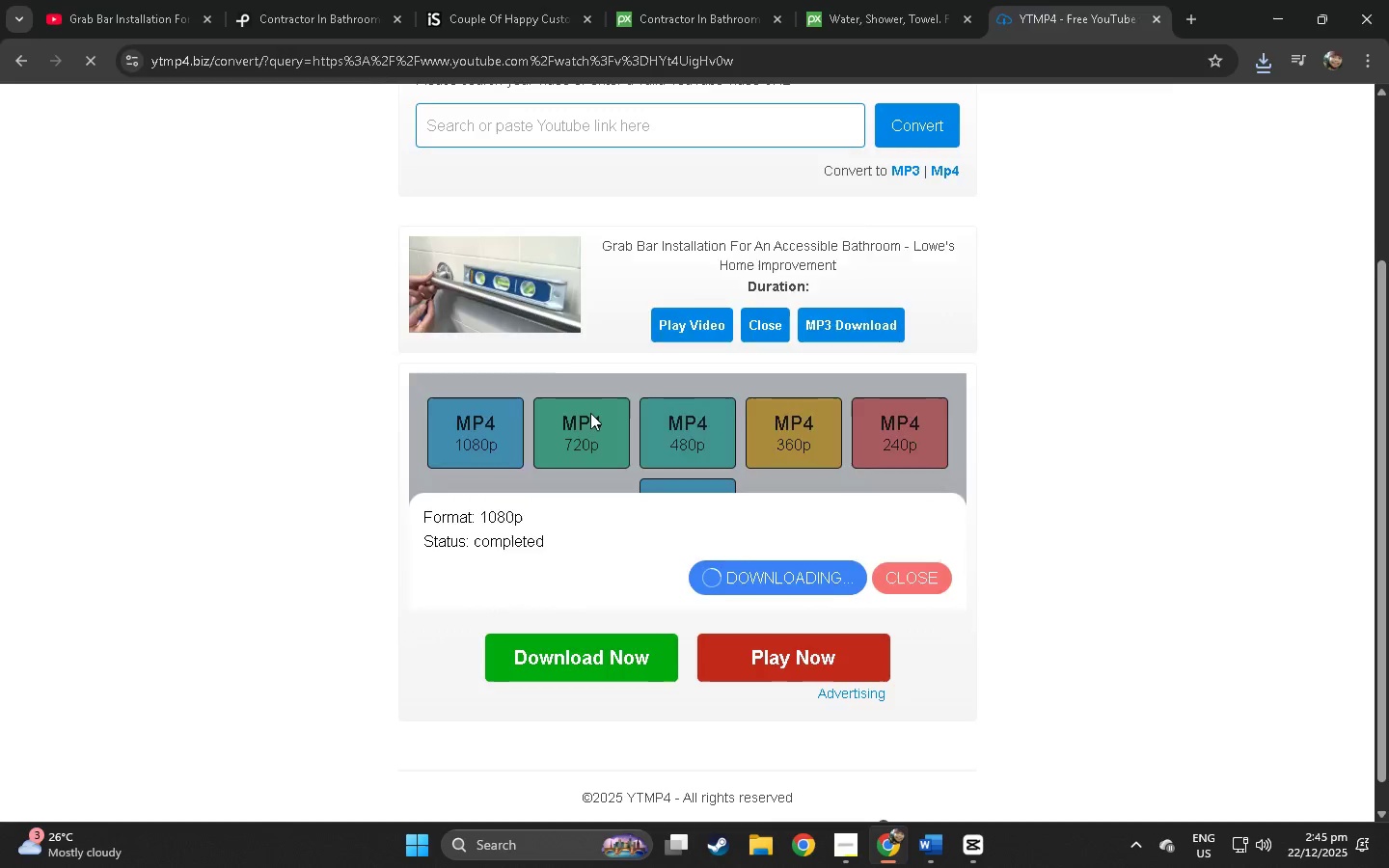 
key(Alt+Tab)